 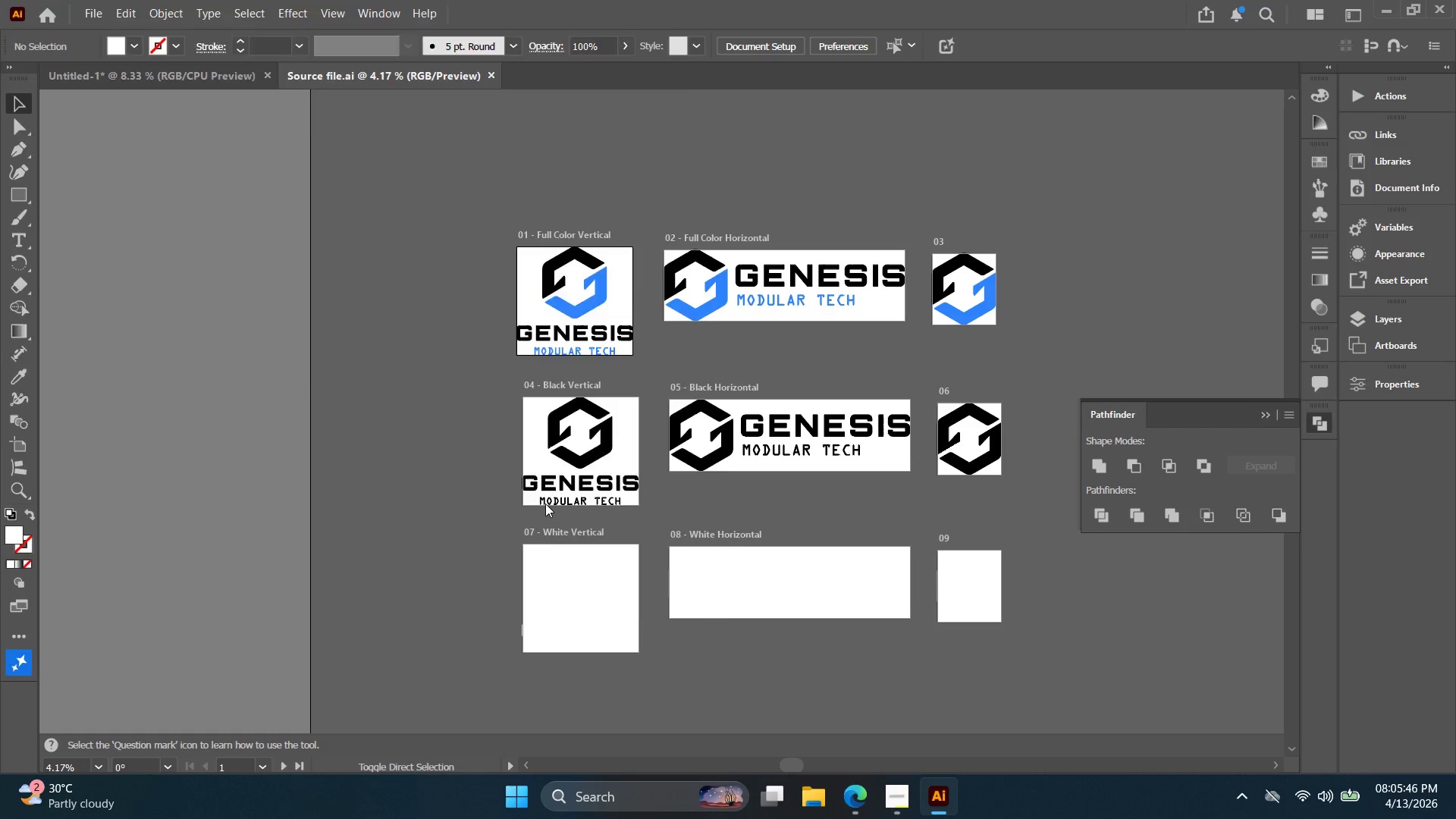 
key(Control+V)
 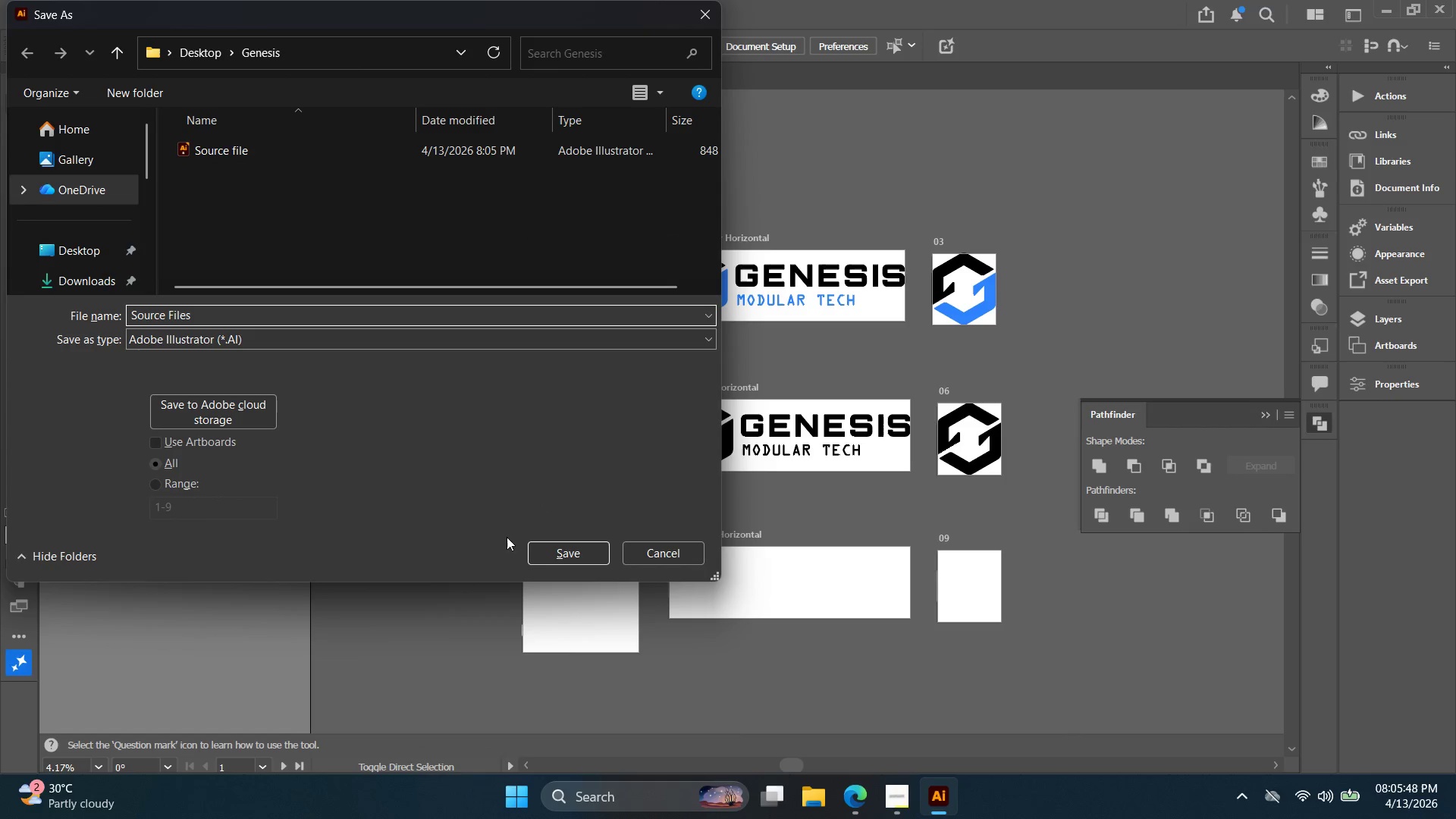 
left_click([560, 557])
 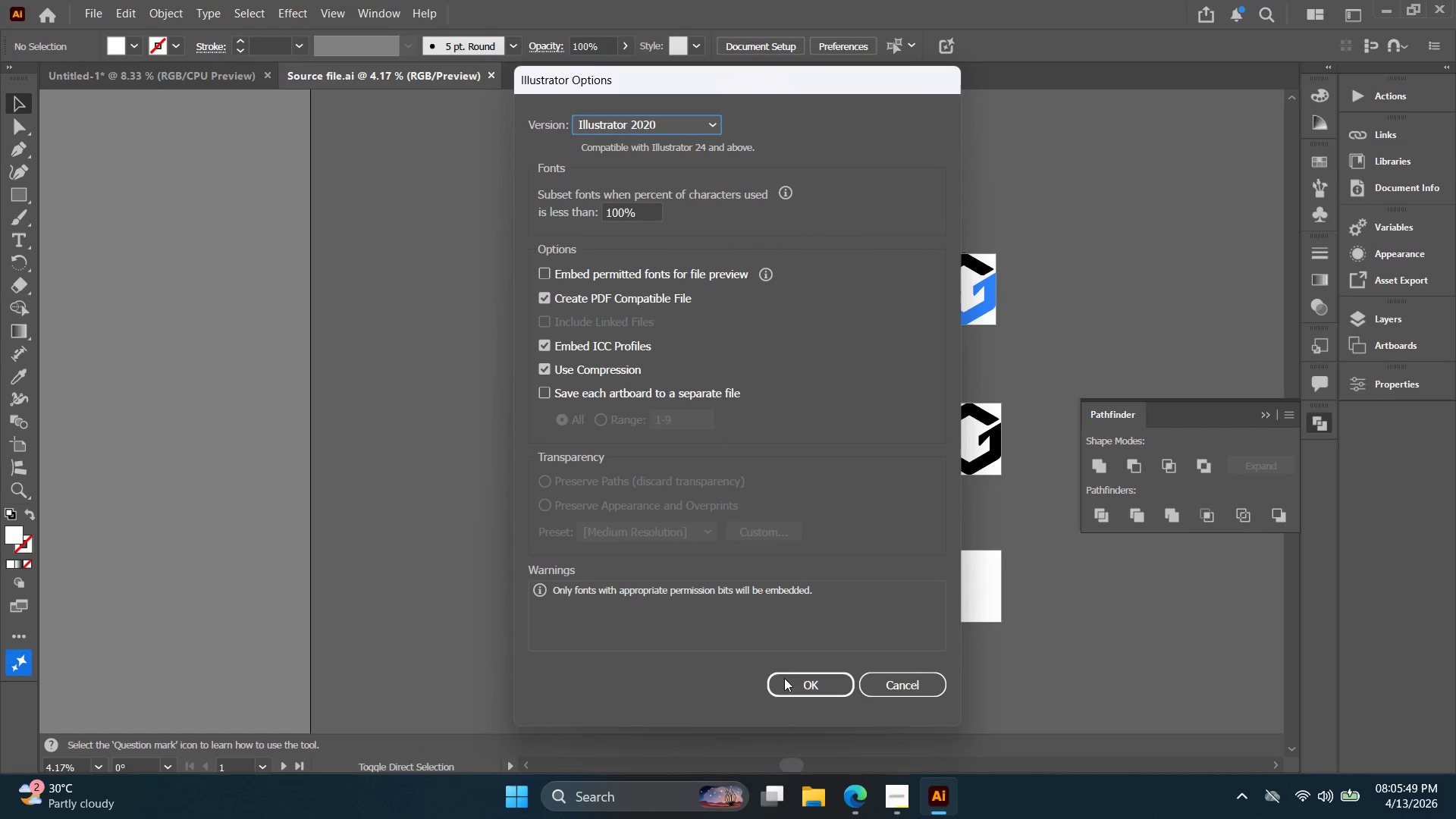 
left_click([801, 686])
 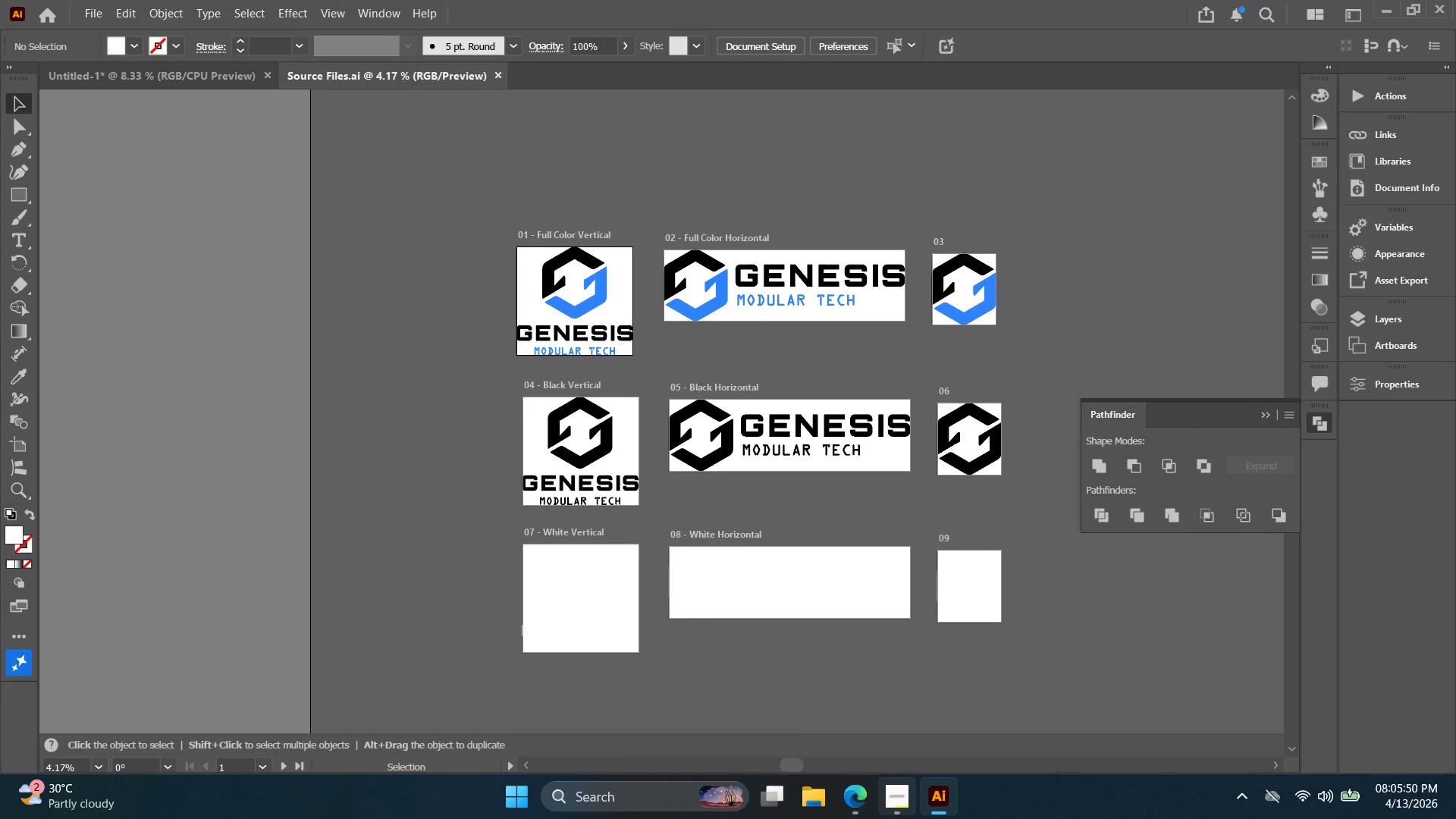 
left_click([905, 813])